 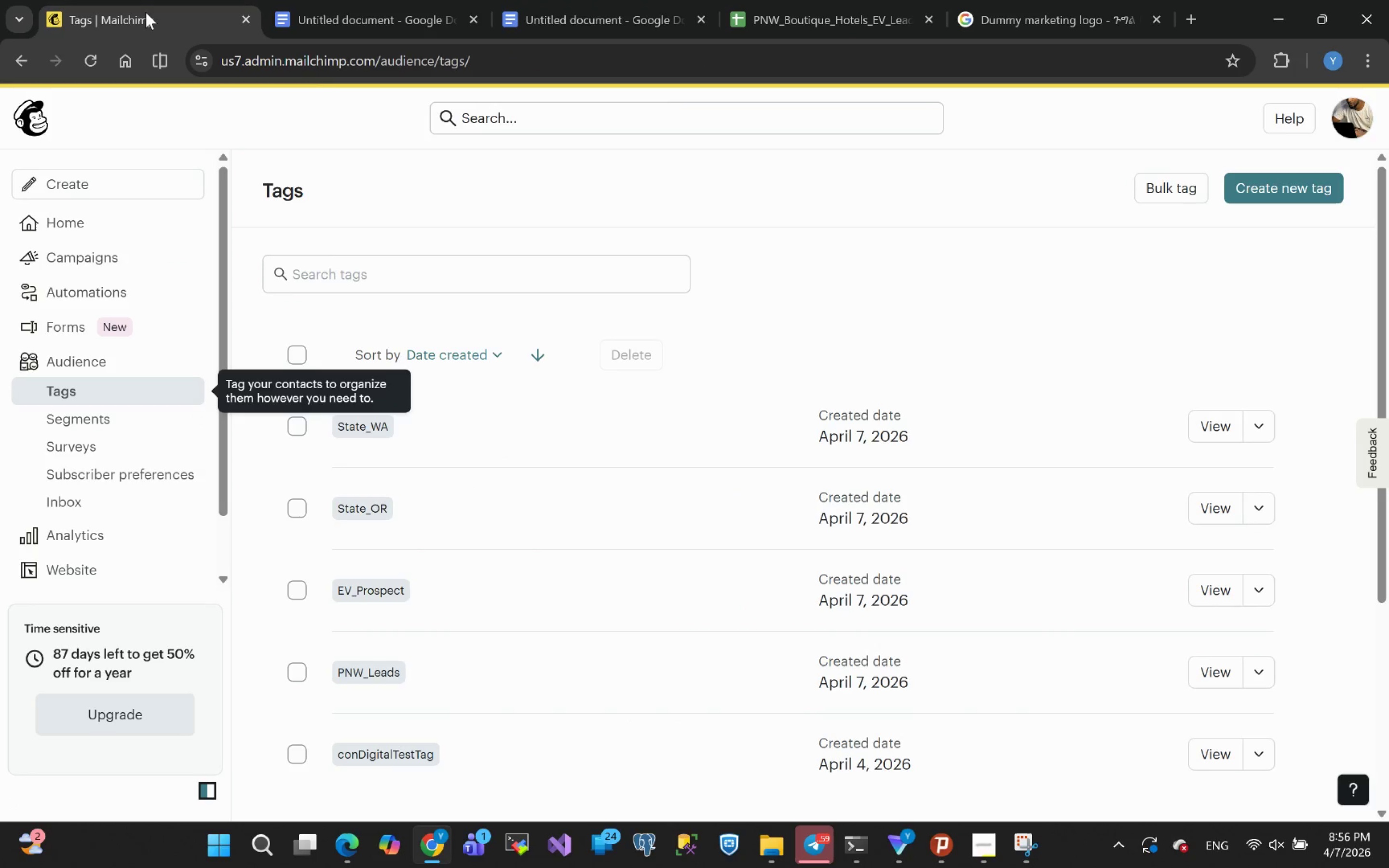 
scroll: coordinate [516, 460], scroll_direction: up, amount: 3.0
 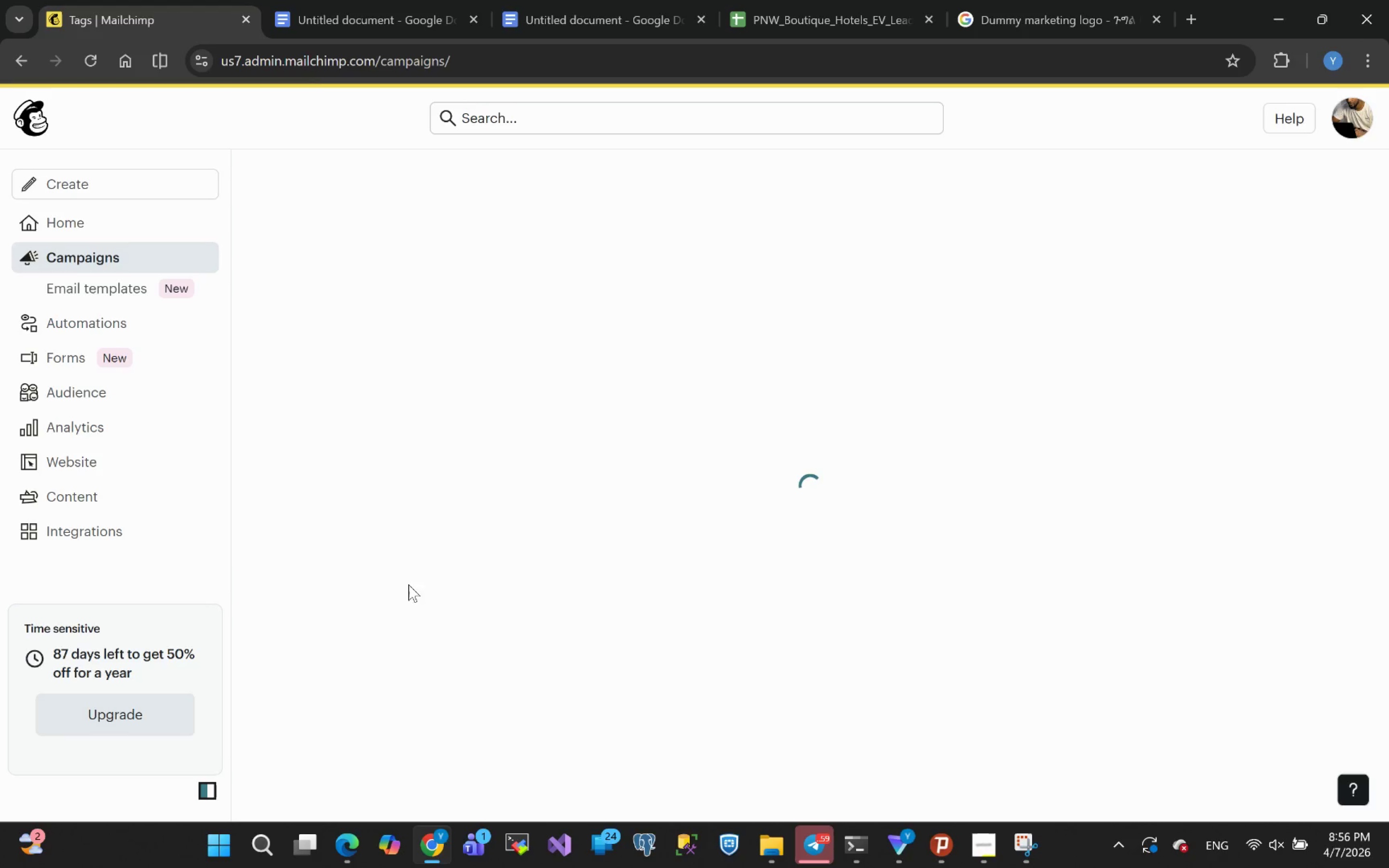 
wait(7.85)
 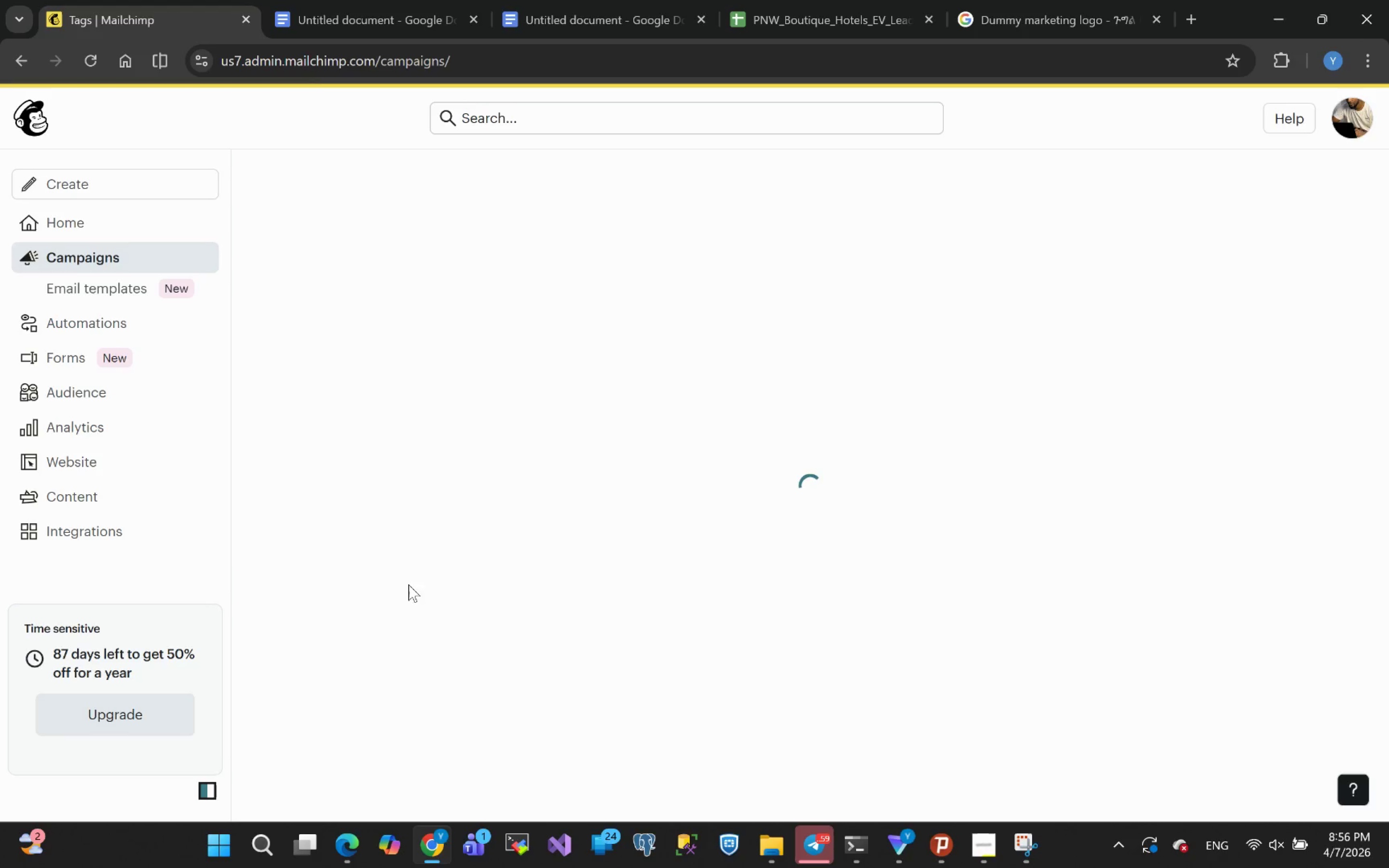 
scroll: coordinate [784, 585], scroll_direction: down, amount: 1.0
 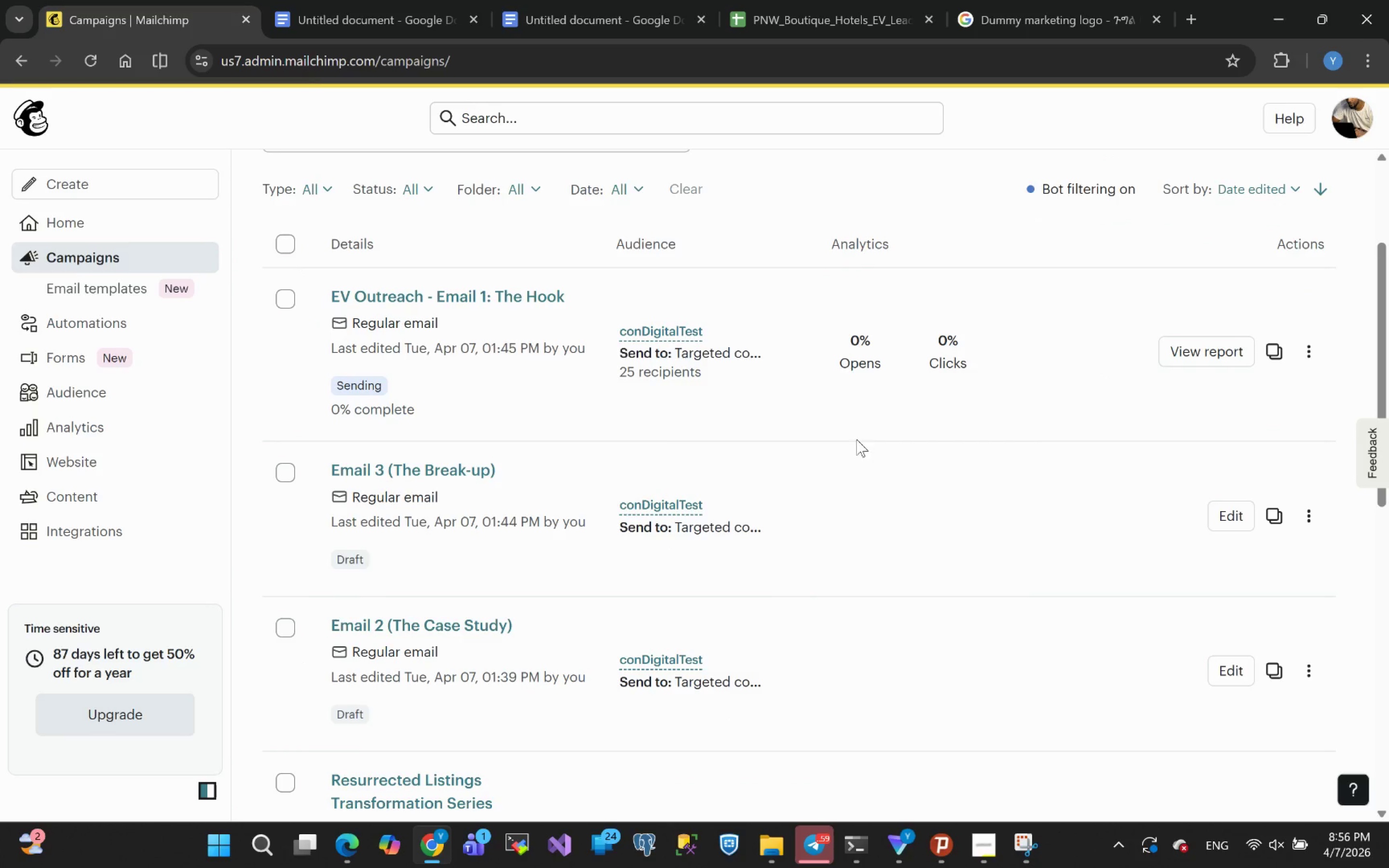 
left_click([1032, 845])
 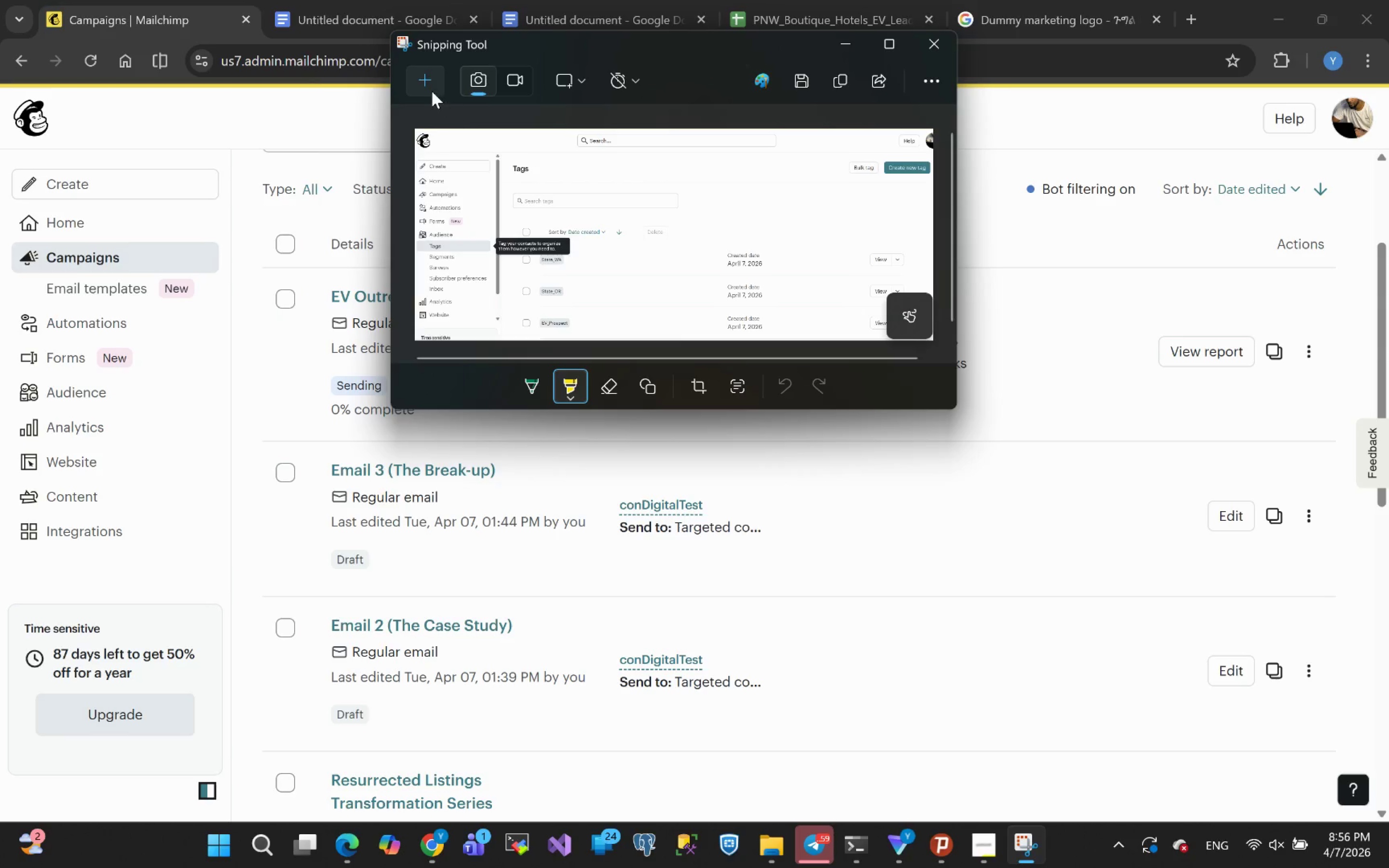 
left_click([427, 82])